 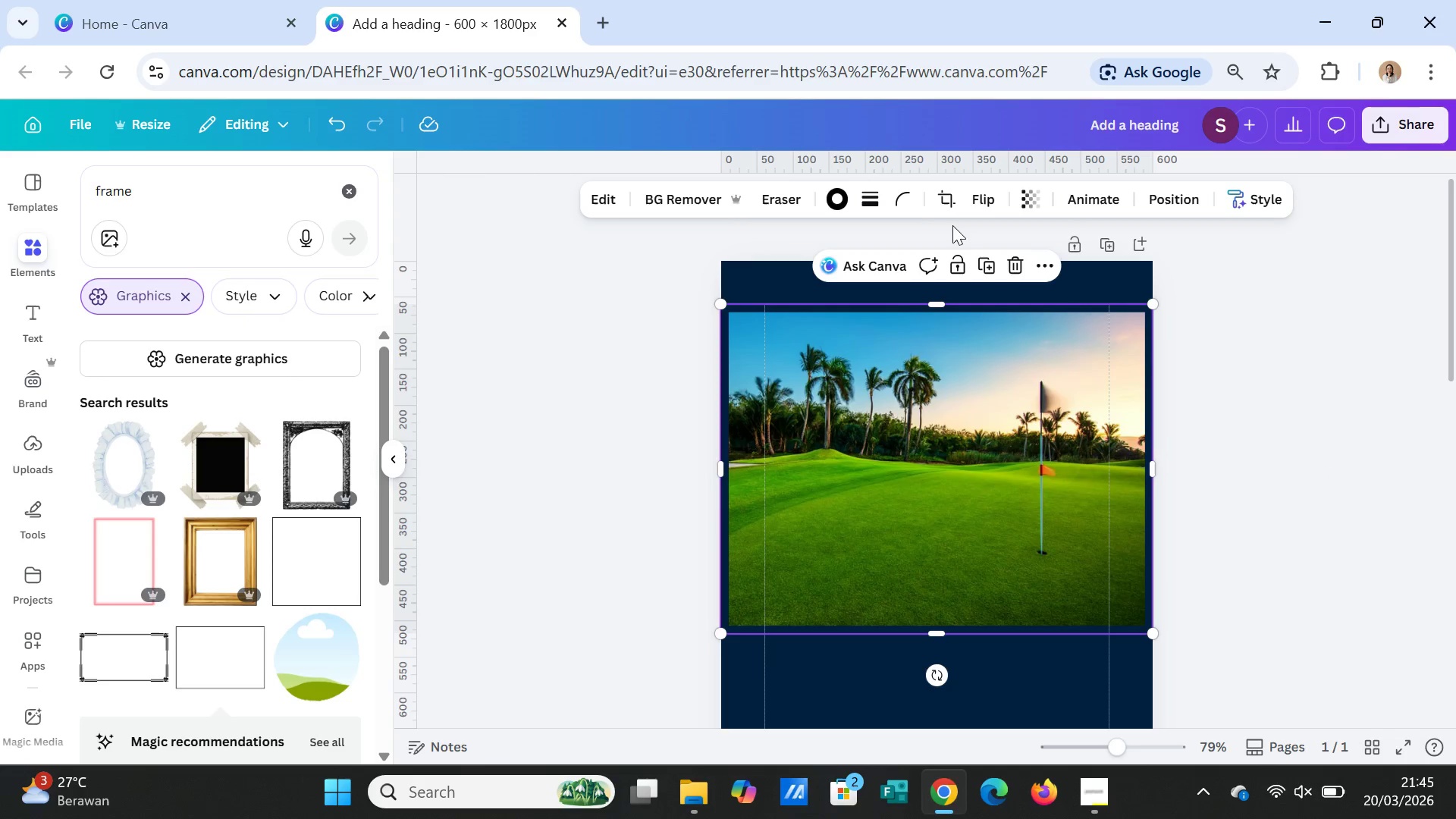 
left_click([842, 194])
 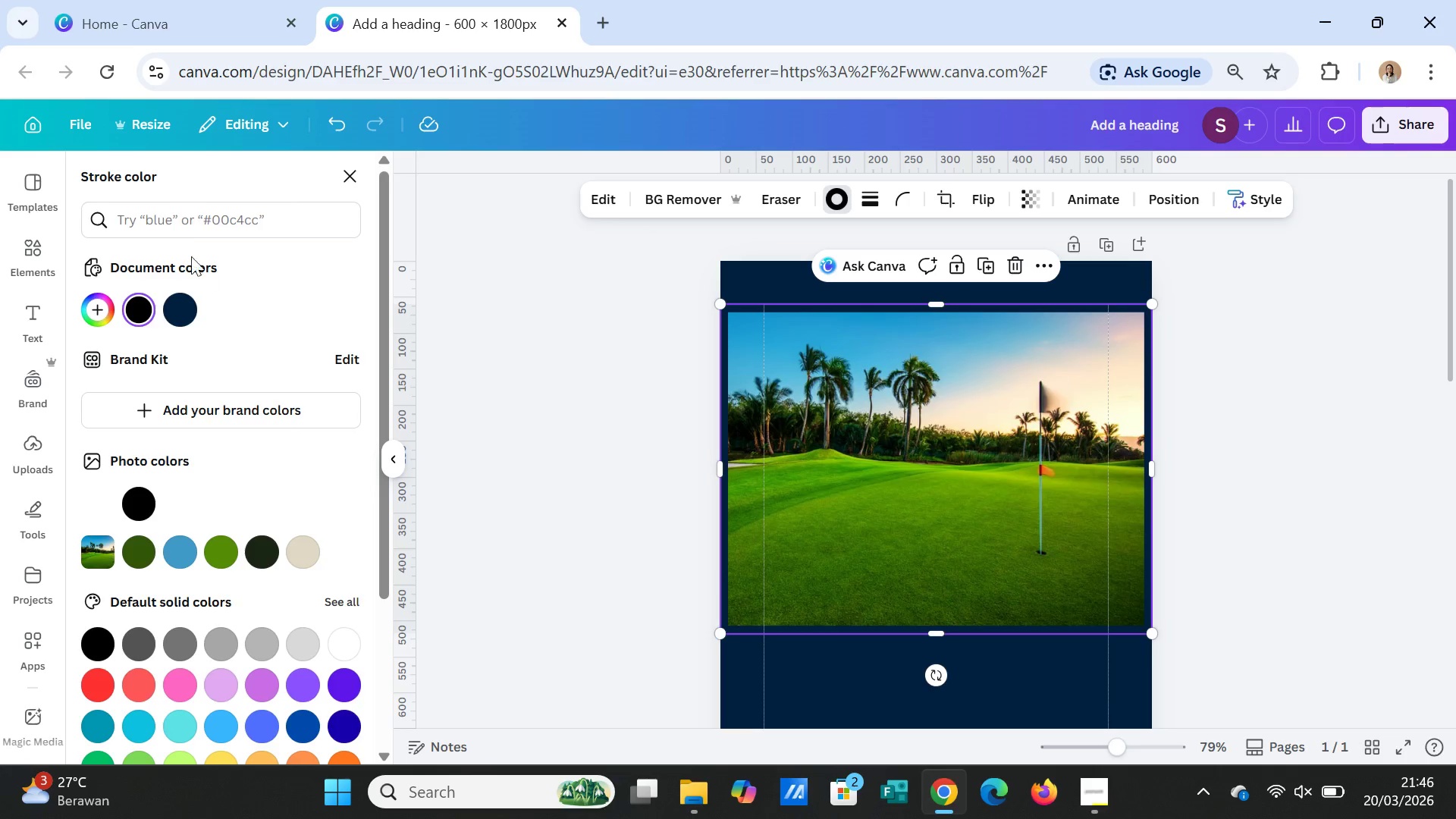 
left_click([191, 223])
 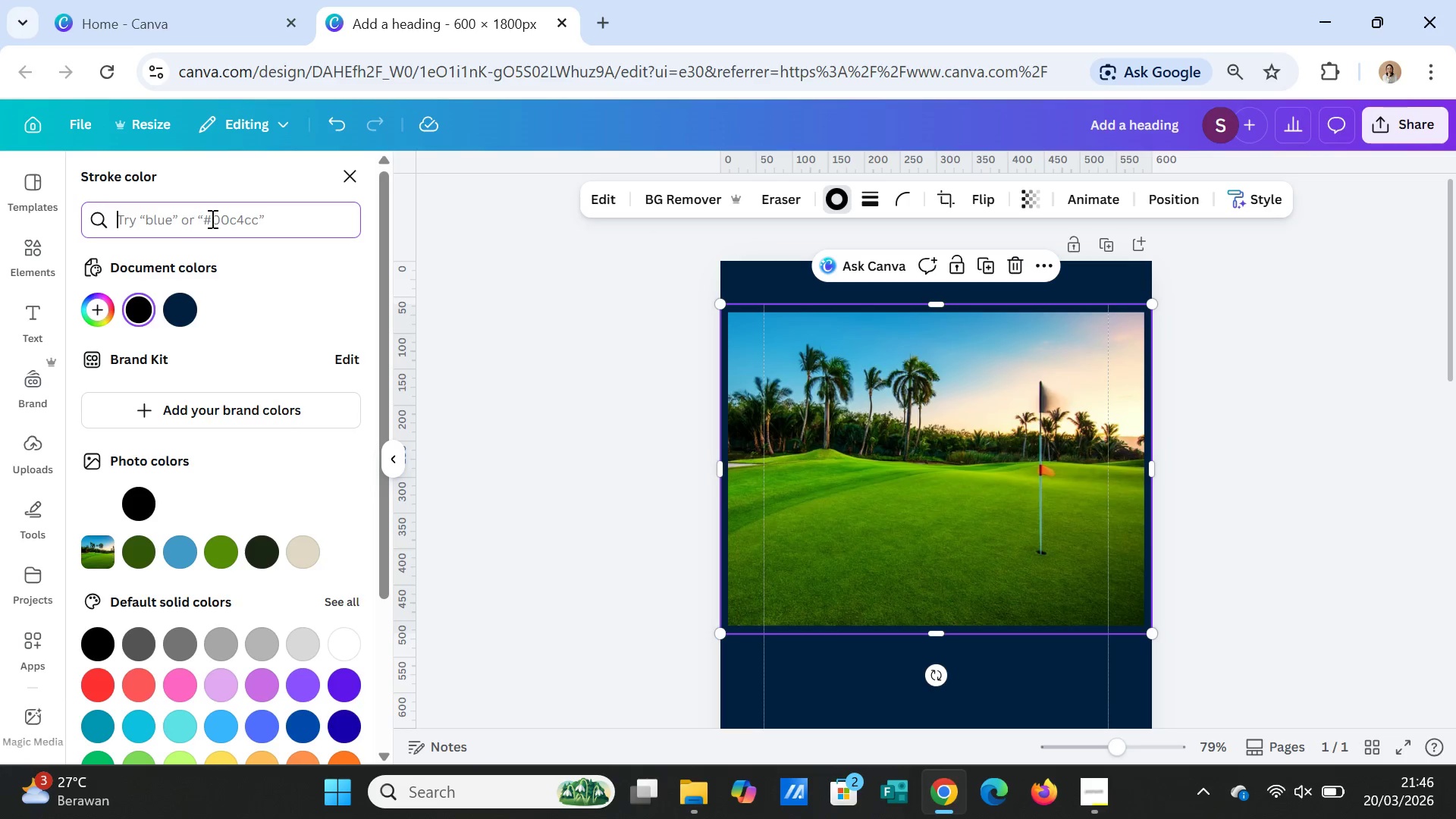 
key(Control+V)
 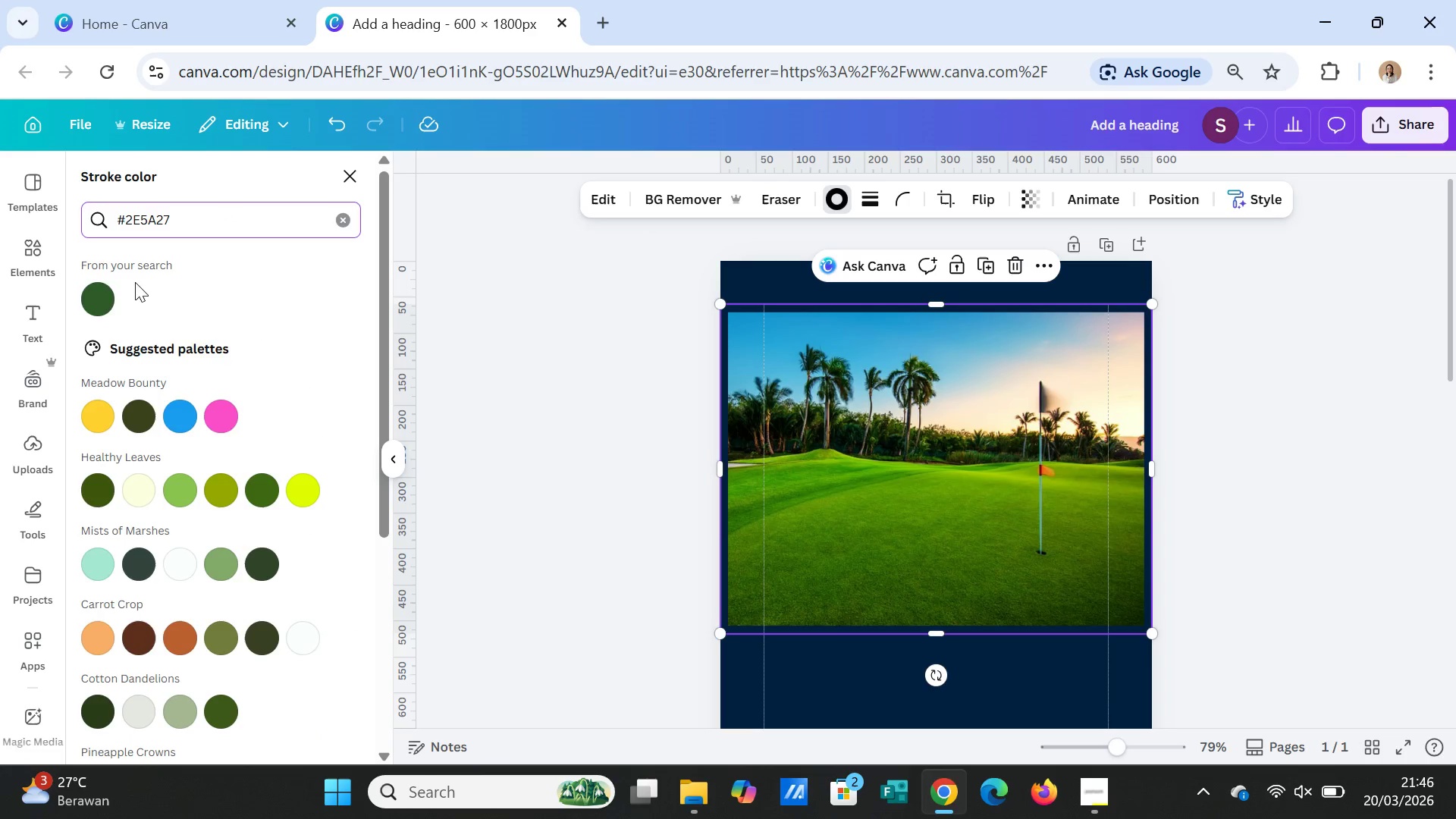 
left_click([102, 287])
 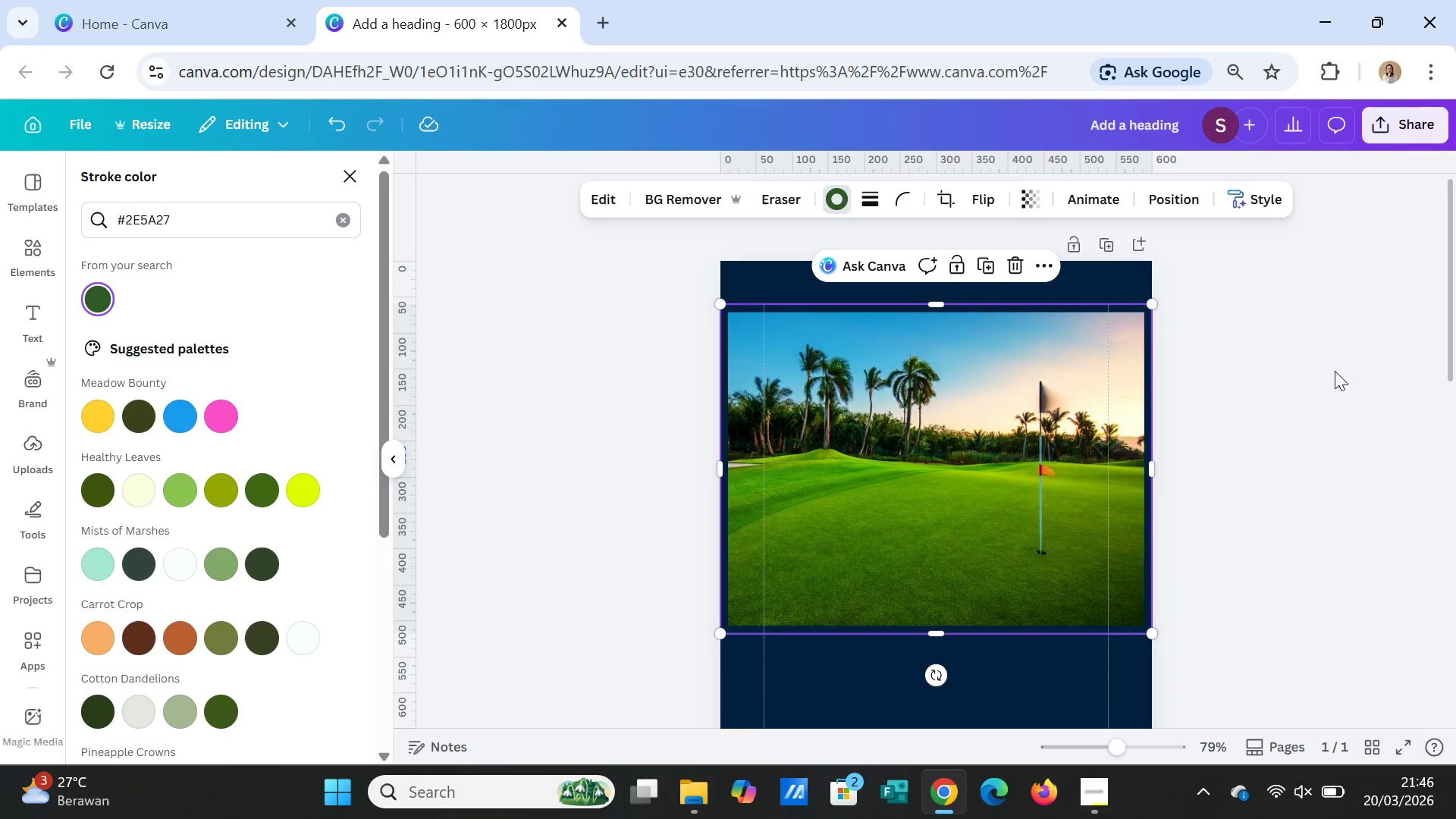 
left_click([1291, 403])
 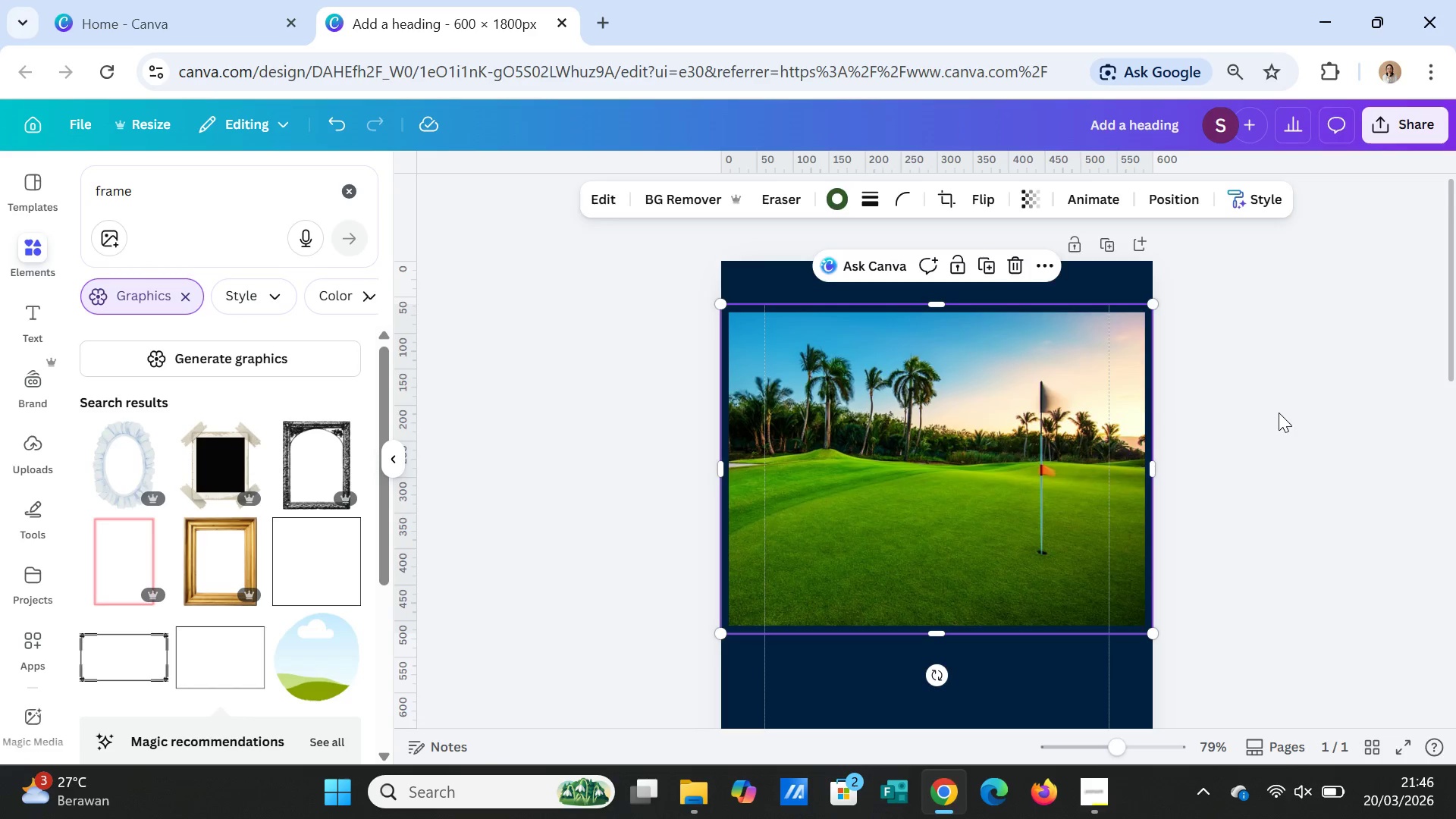 
left_click([1279, 413])
 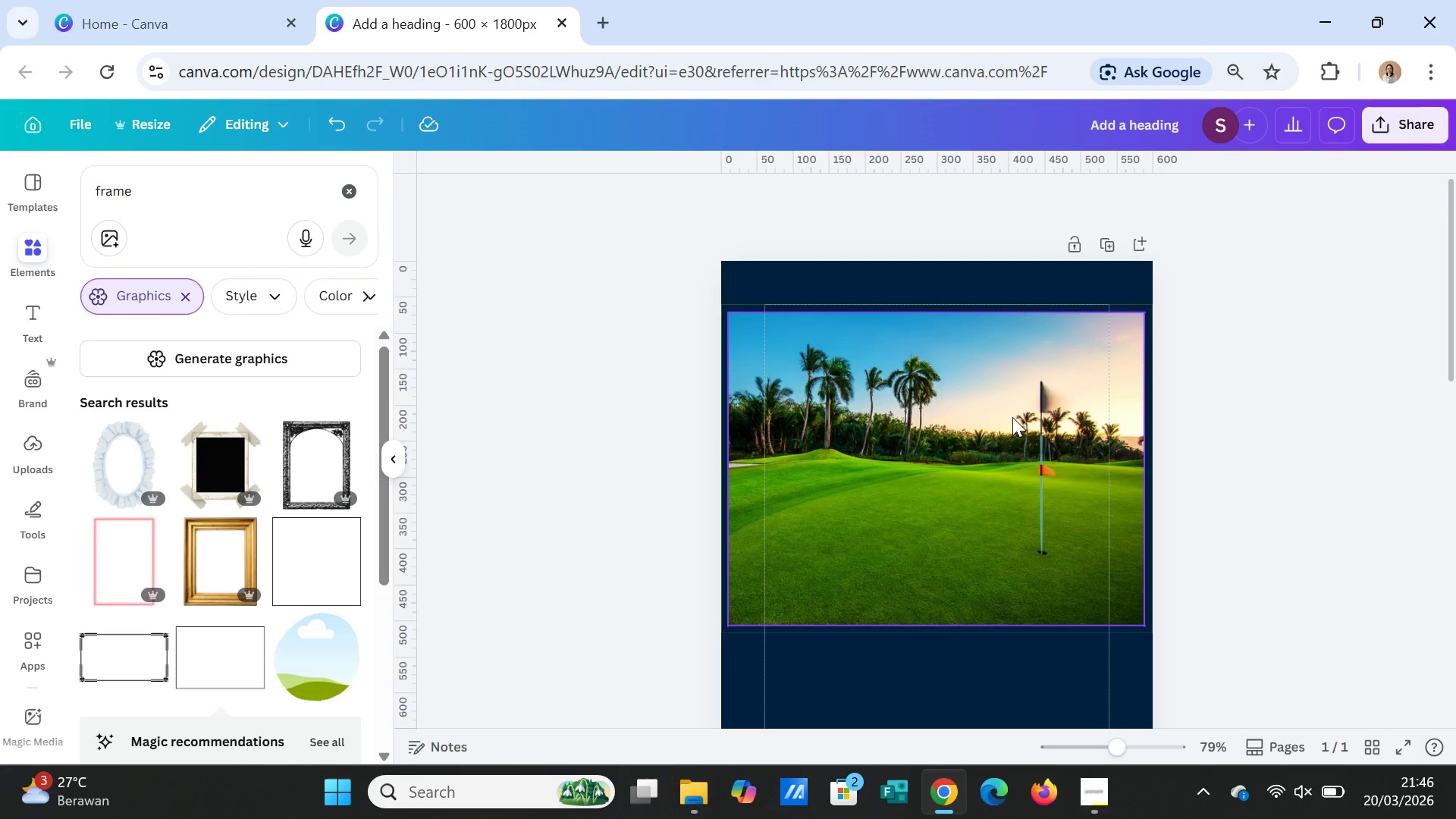 
wait(5.06)
 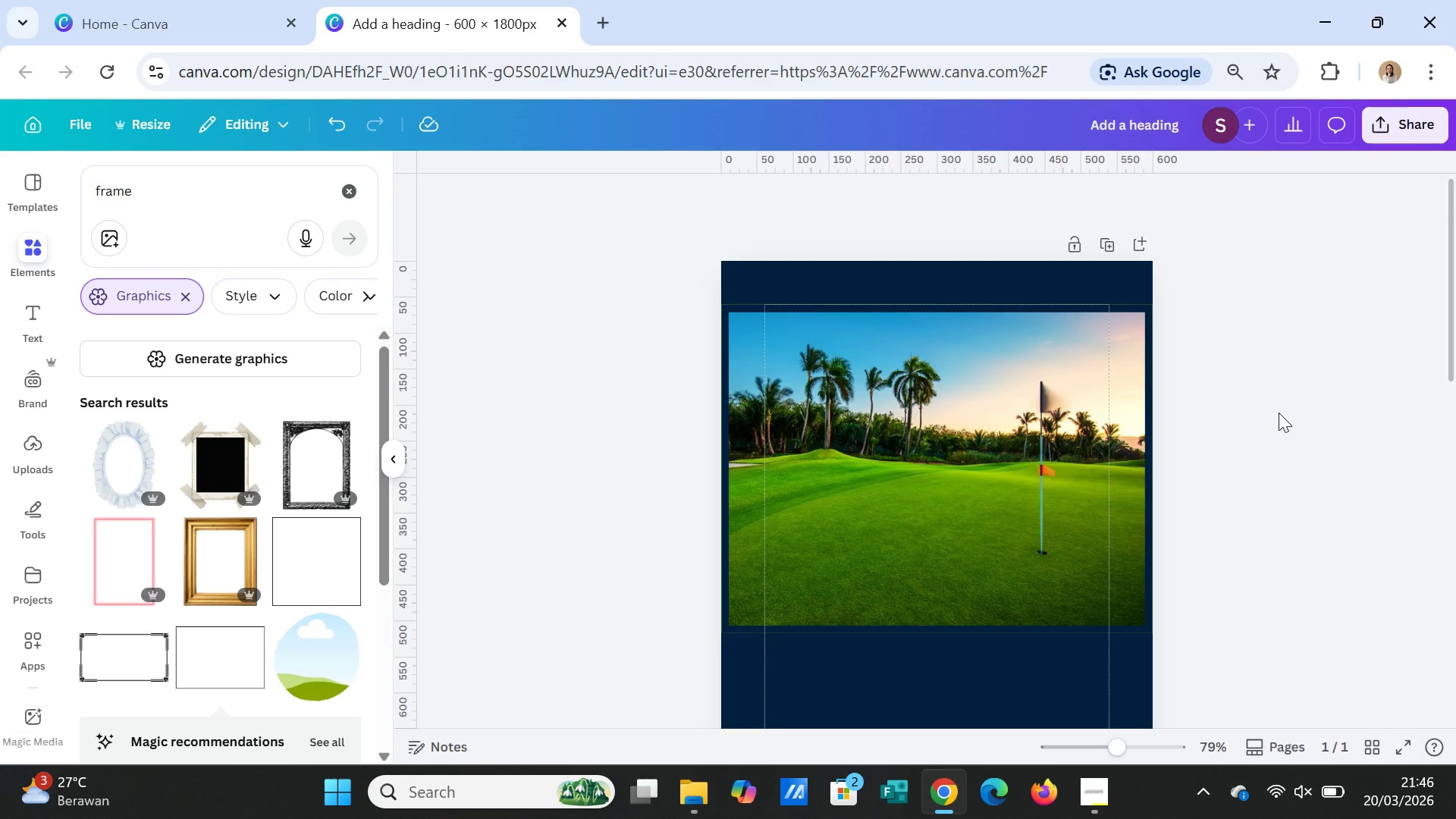 
left_click([1027, 303])
 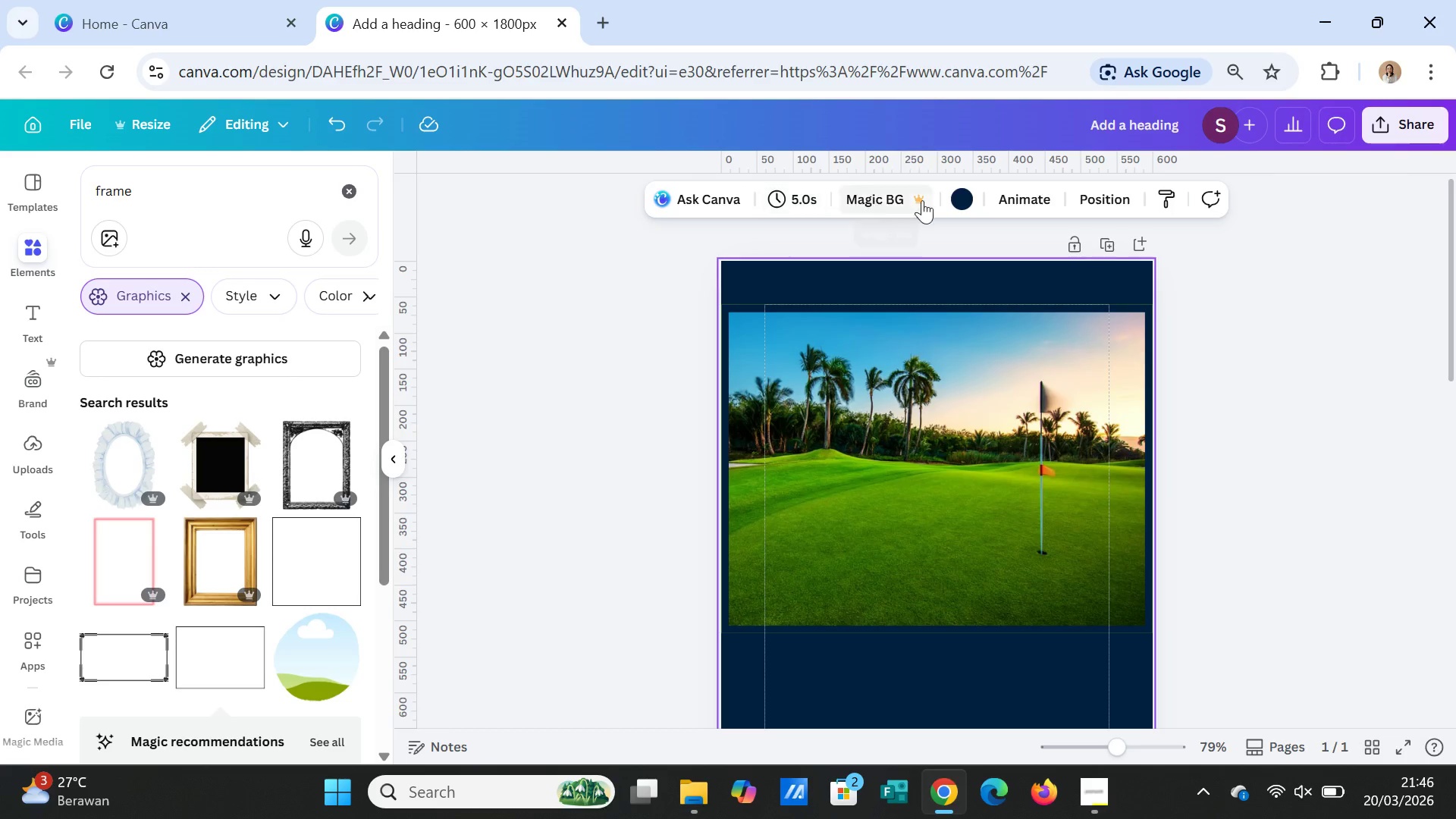 
left_click([969, 196])
 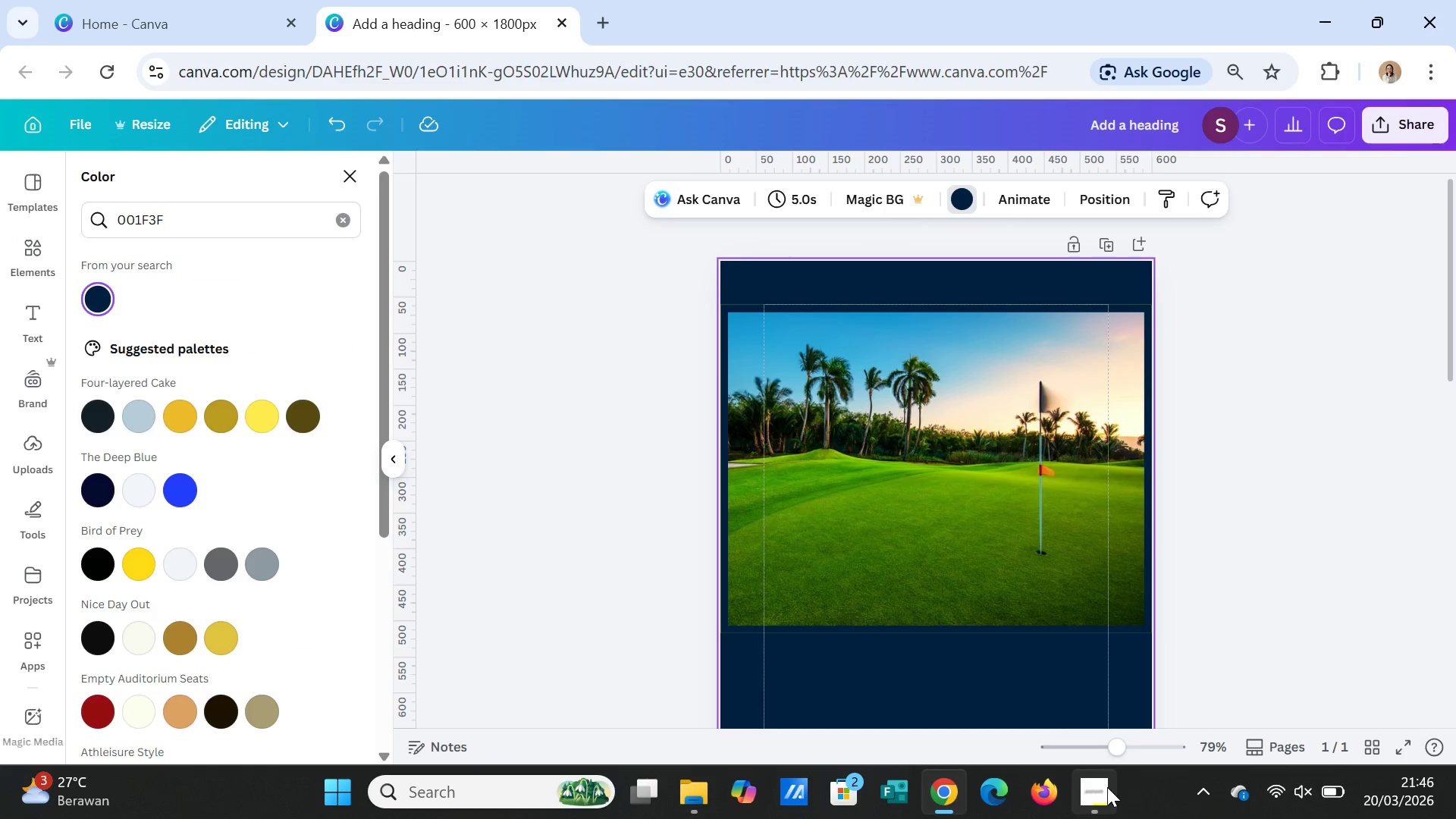 
left_click([1106, 787])